 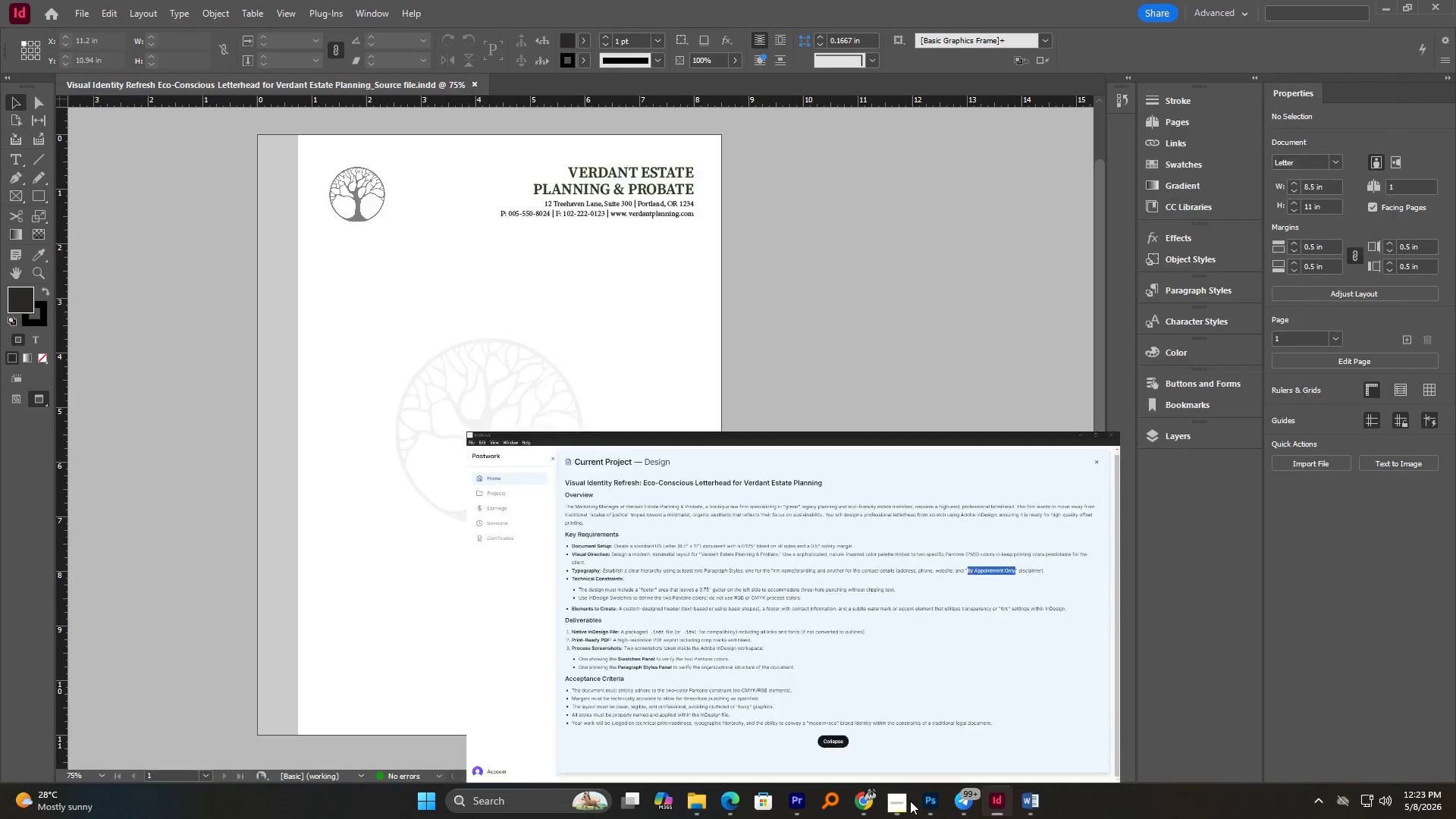 
scroll: coordinate [626, 198], scroll_direction: up, amount: 3.0
 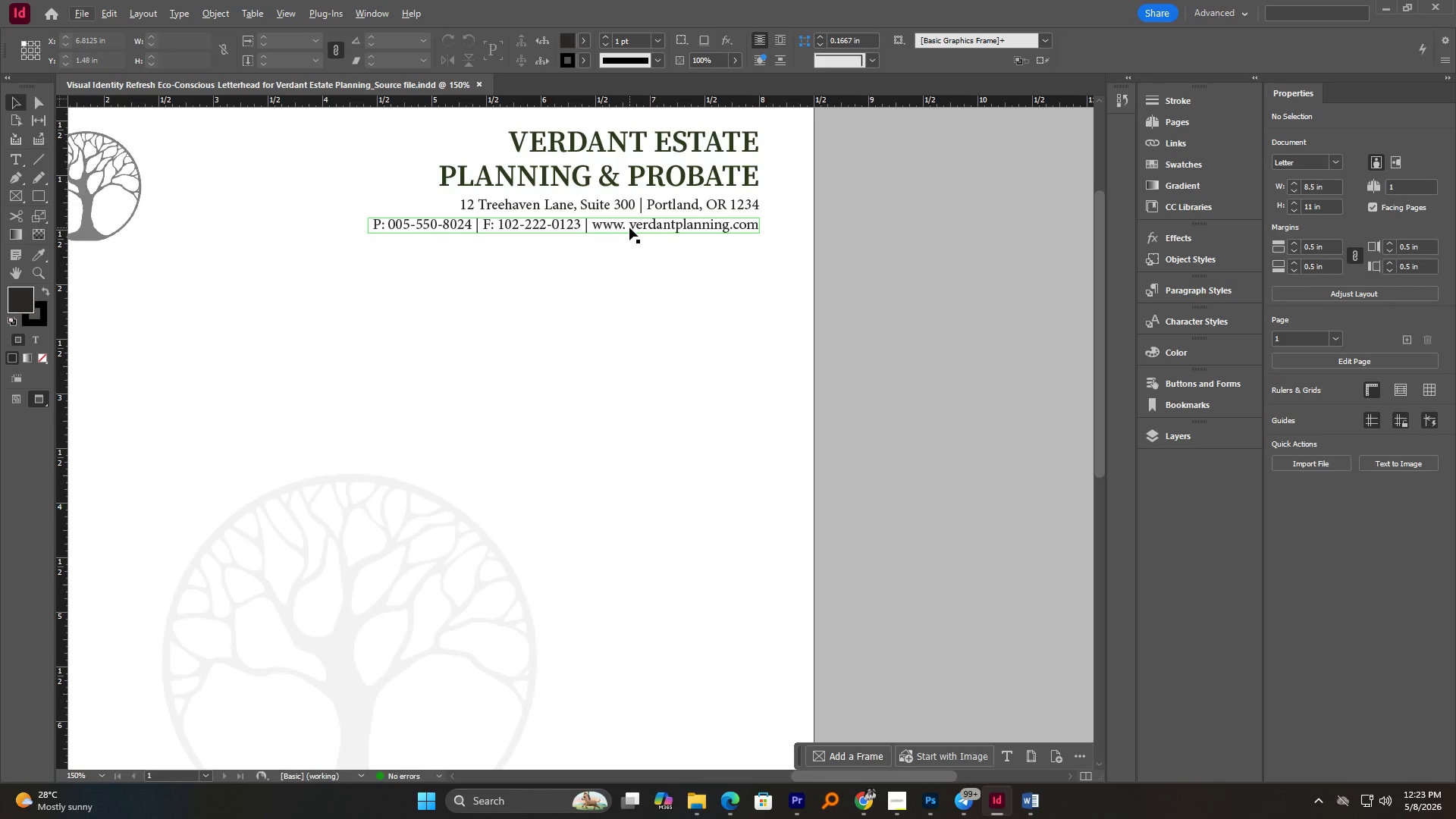 
left_click_drag(start_coordinate=[629, 228], to_coordinate=[632, 246])
 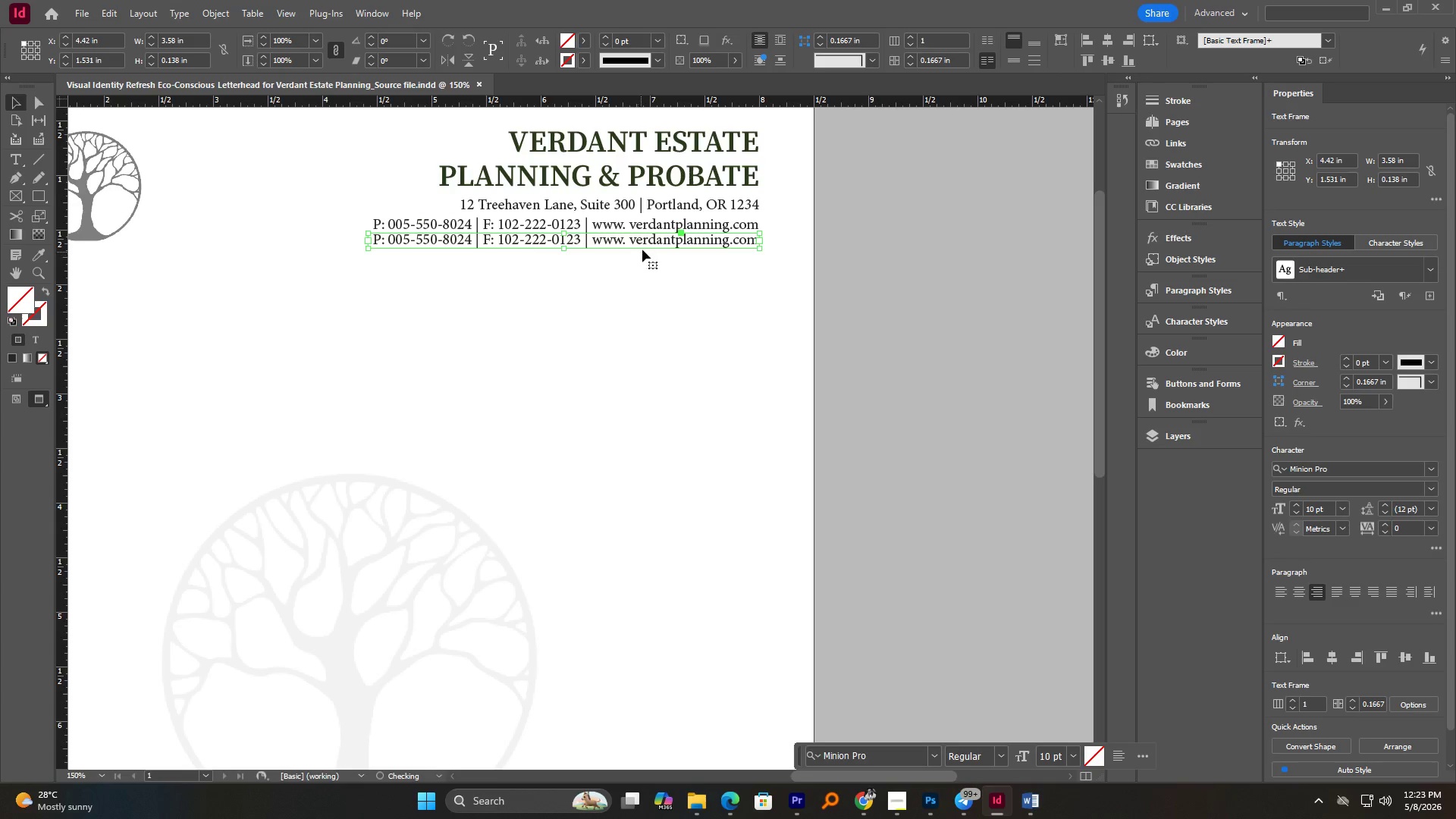 
hold_key(key=ShiftLeft, duration=1.72)
 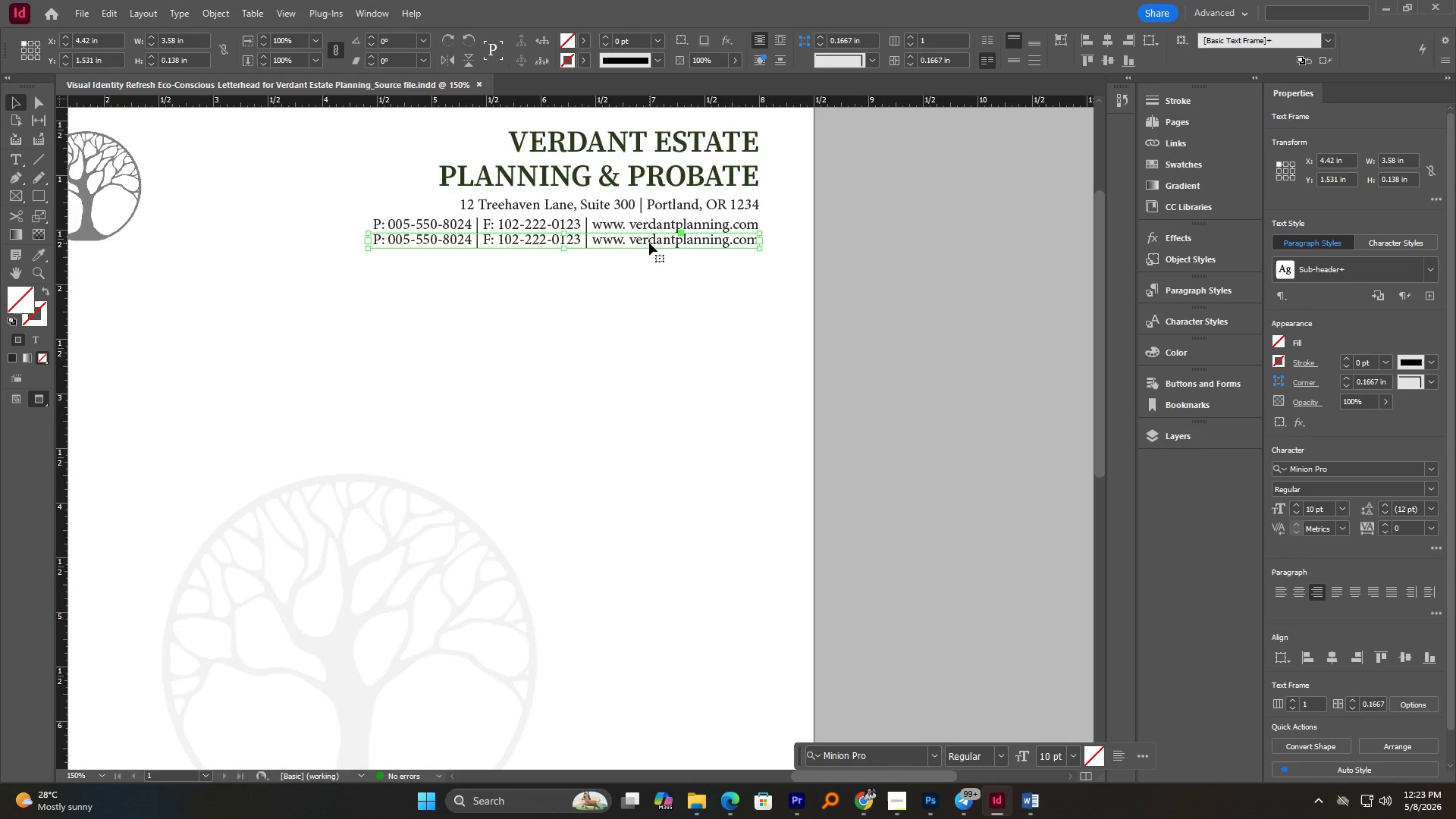 
hold_key(key=AltLeft, duration=1.52)
 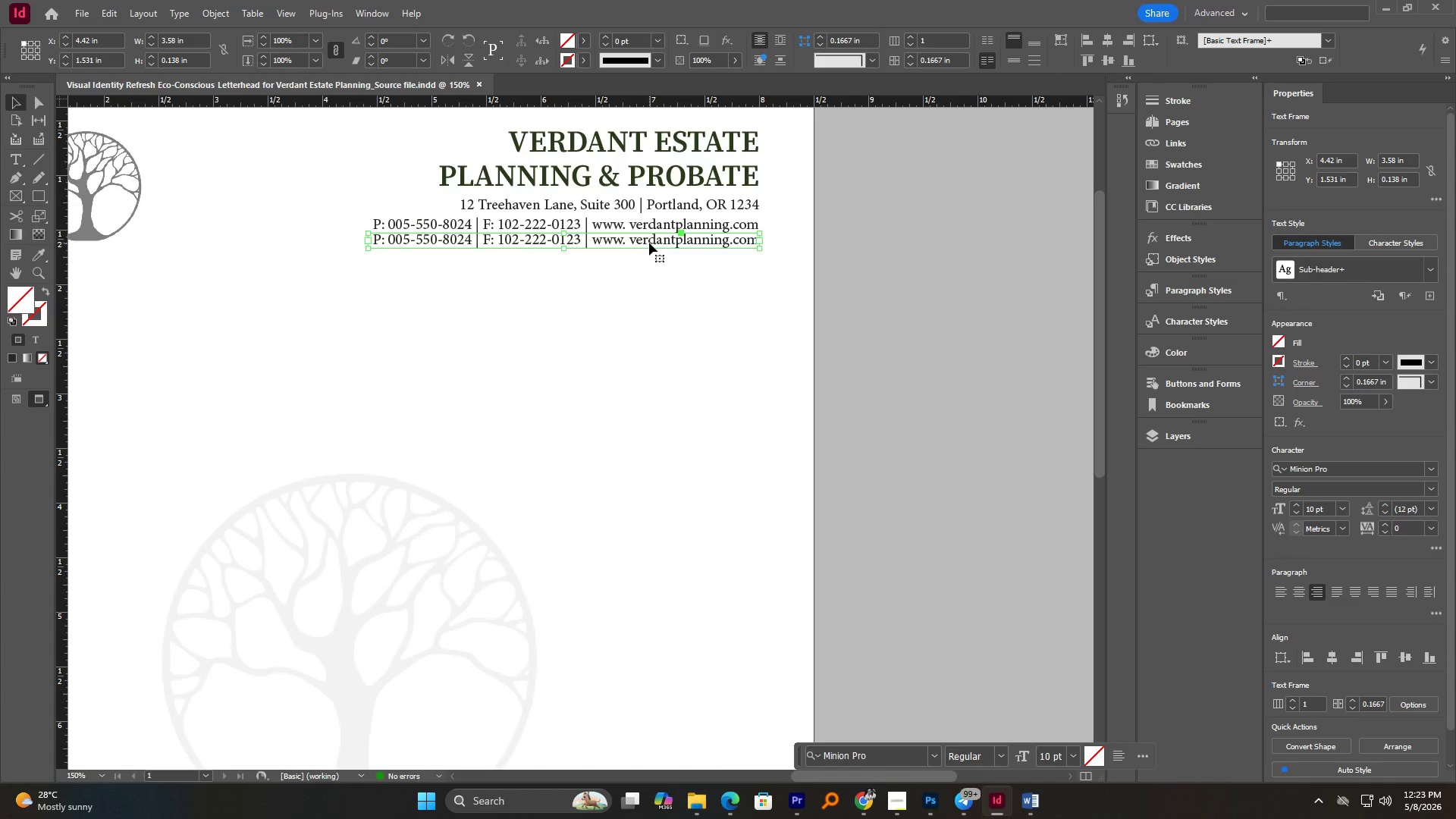 
double_click([649, 243])
 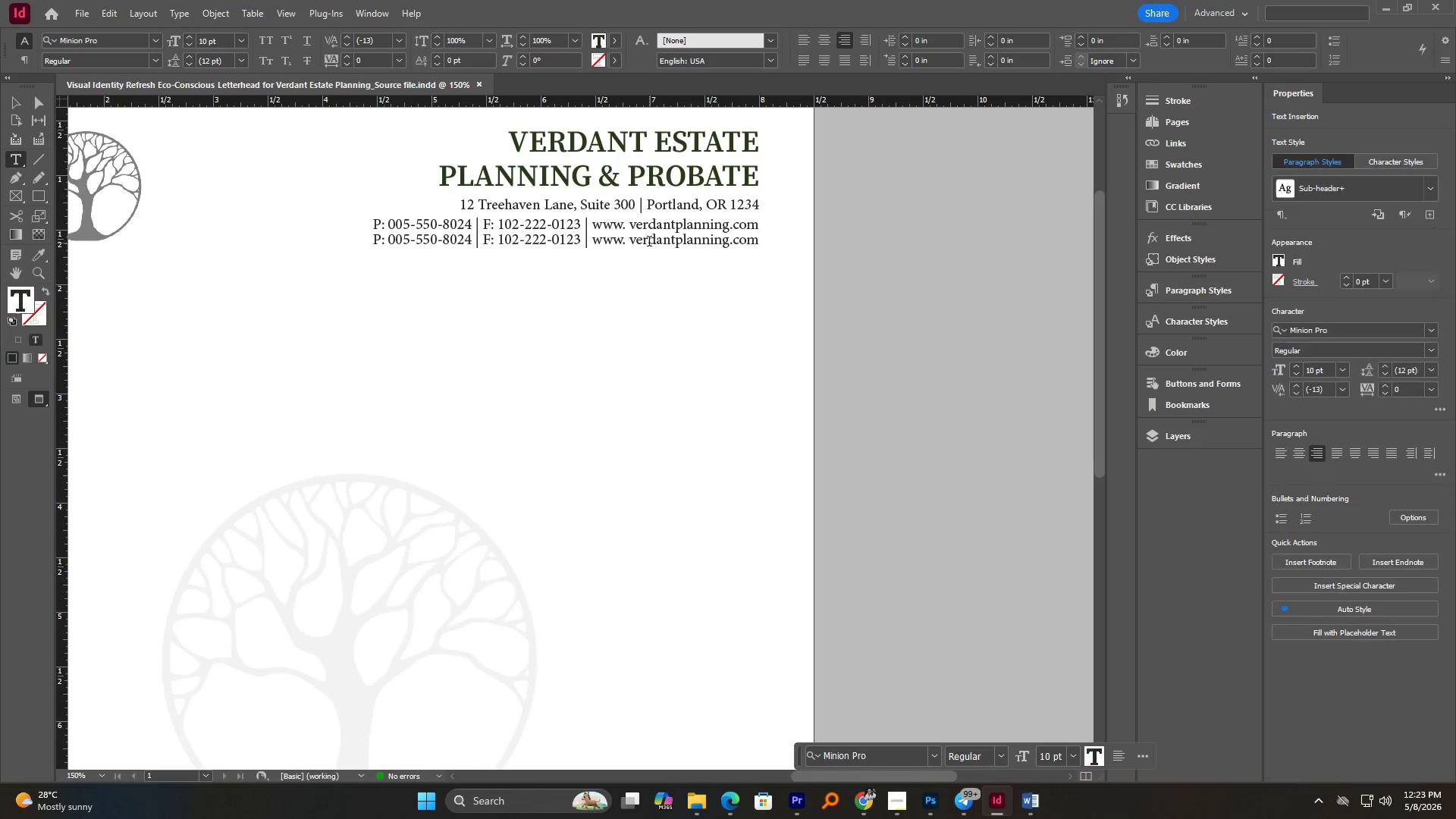 
key(Control+A)
 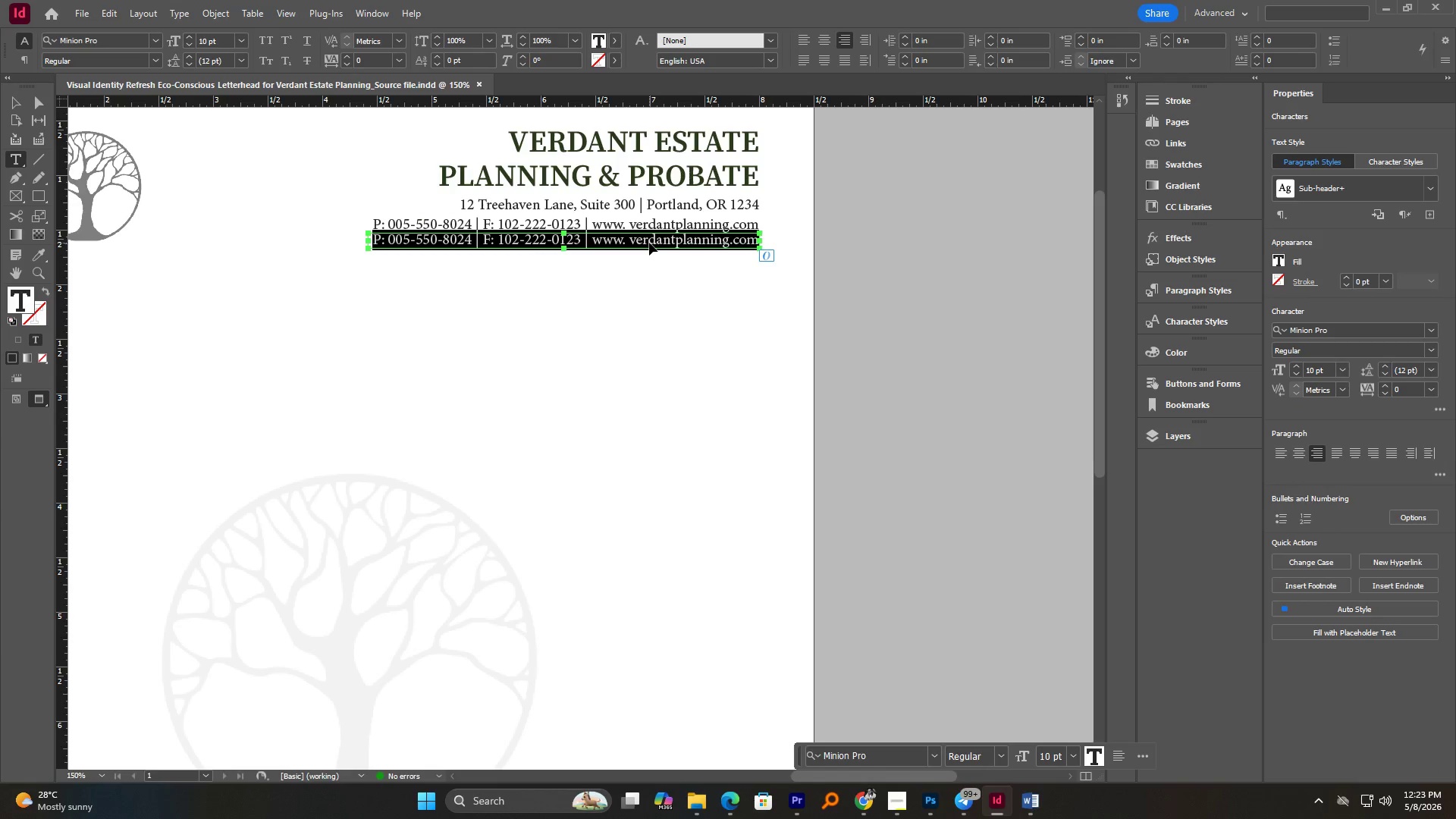 
key(Control+V)
 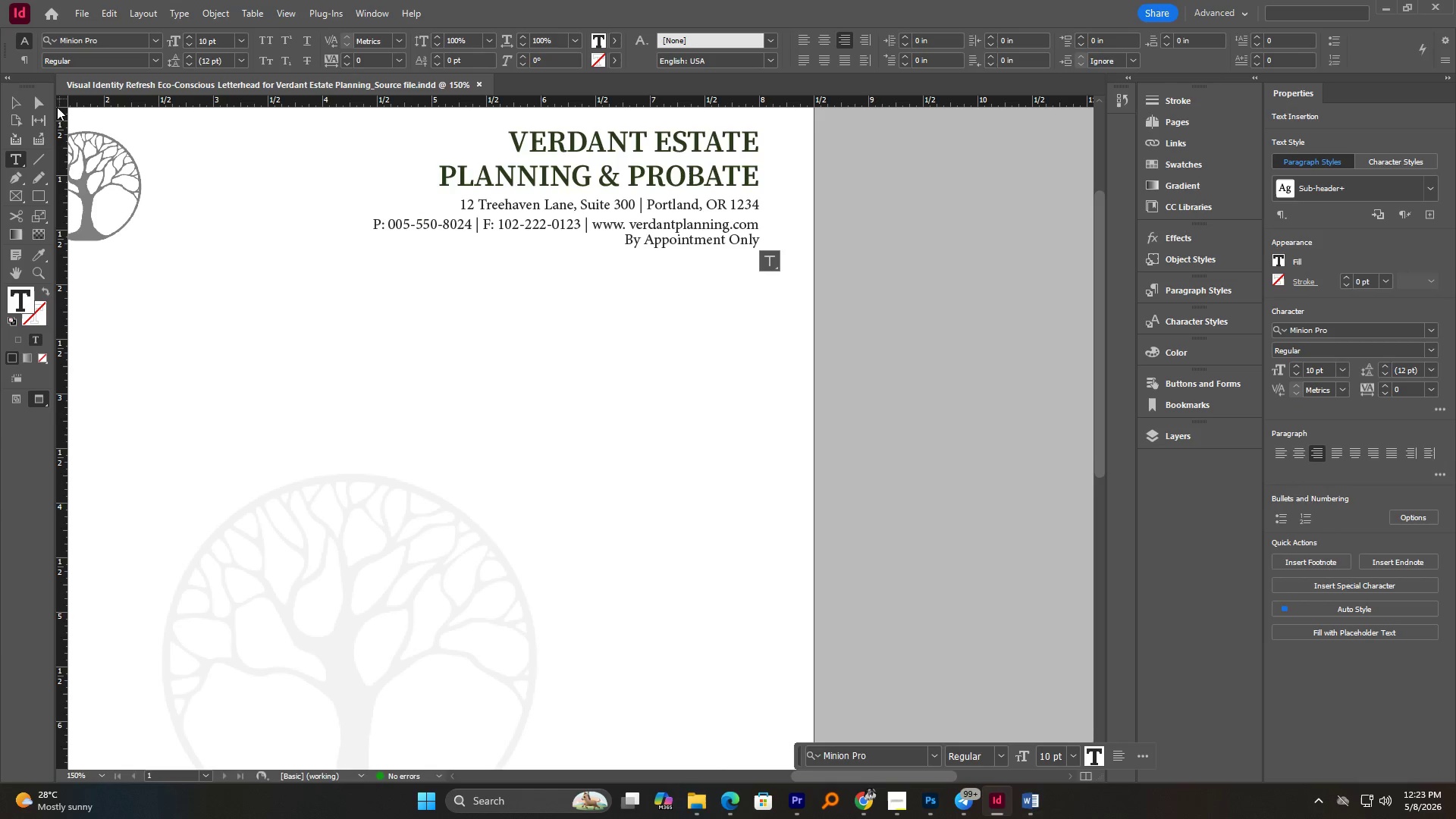 
left_click([17, 96])
 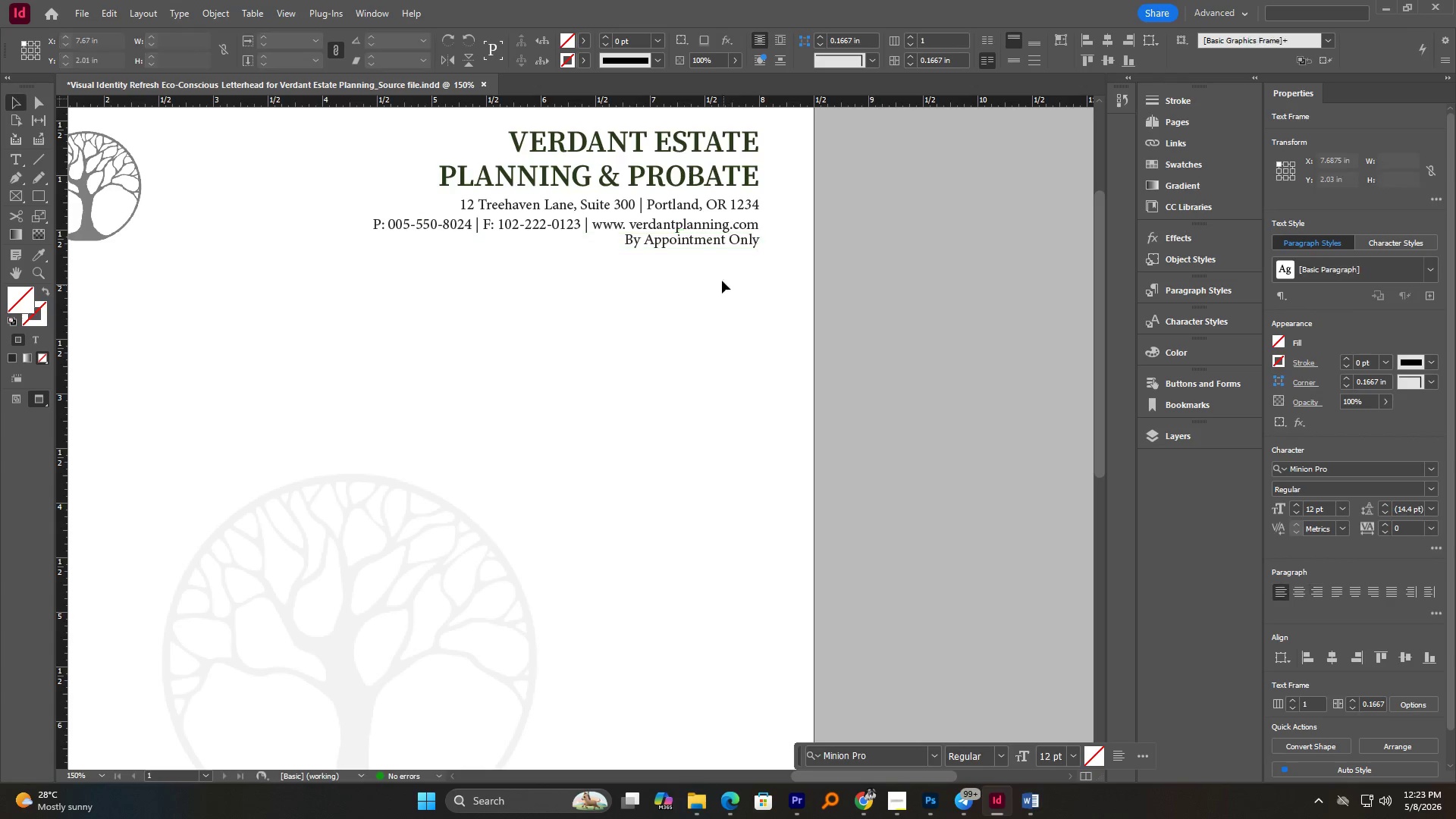 
hold_key(key=AltLeft, duration=1.41)
scroll: coordinate [708, 234], scroll_direction: up, amount: 1.0
 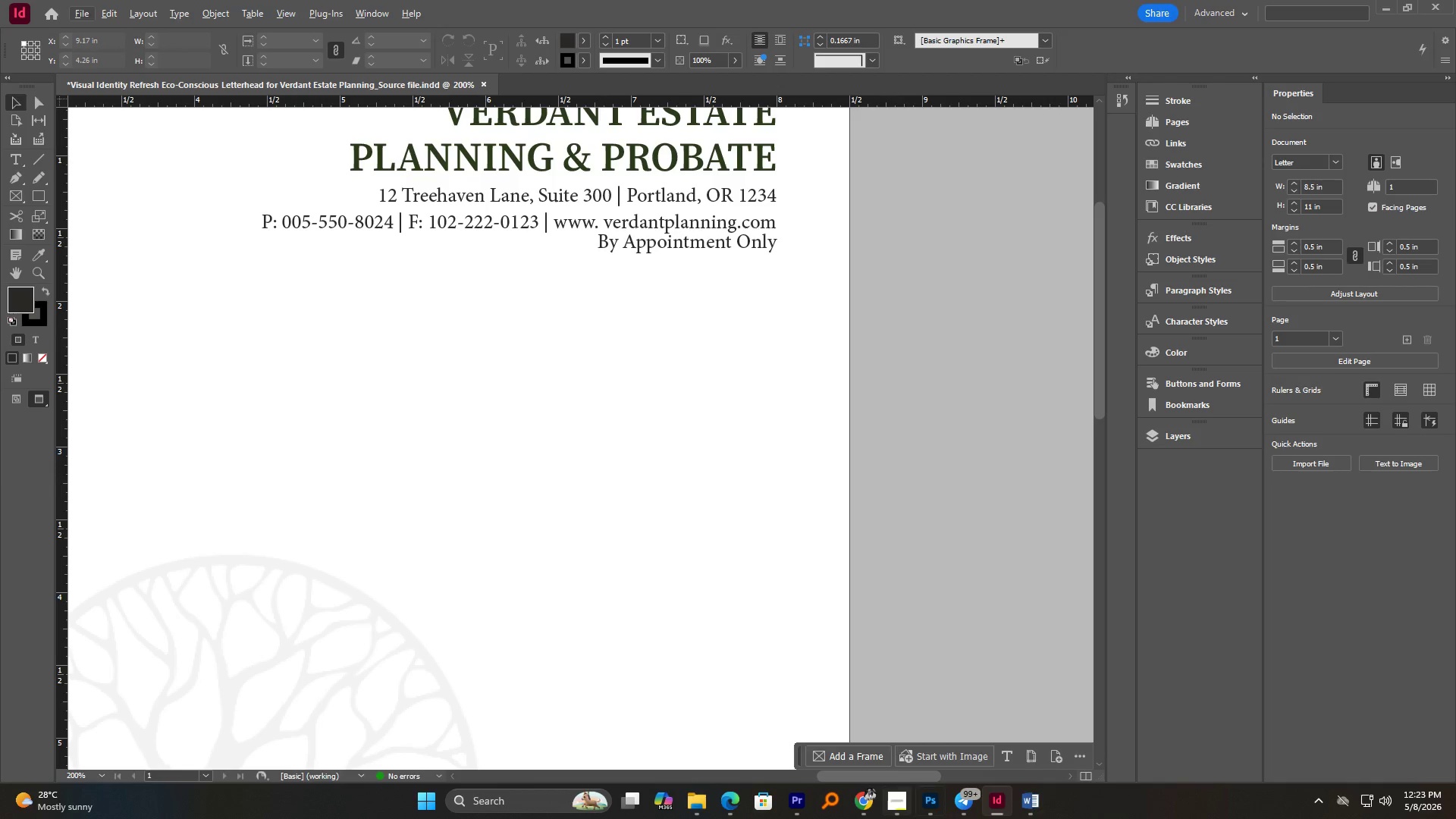 
left_click([902, 804])